 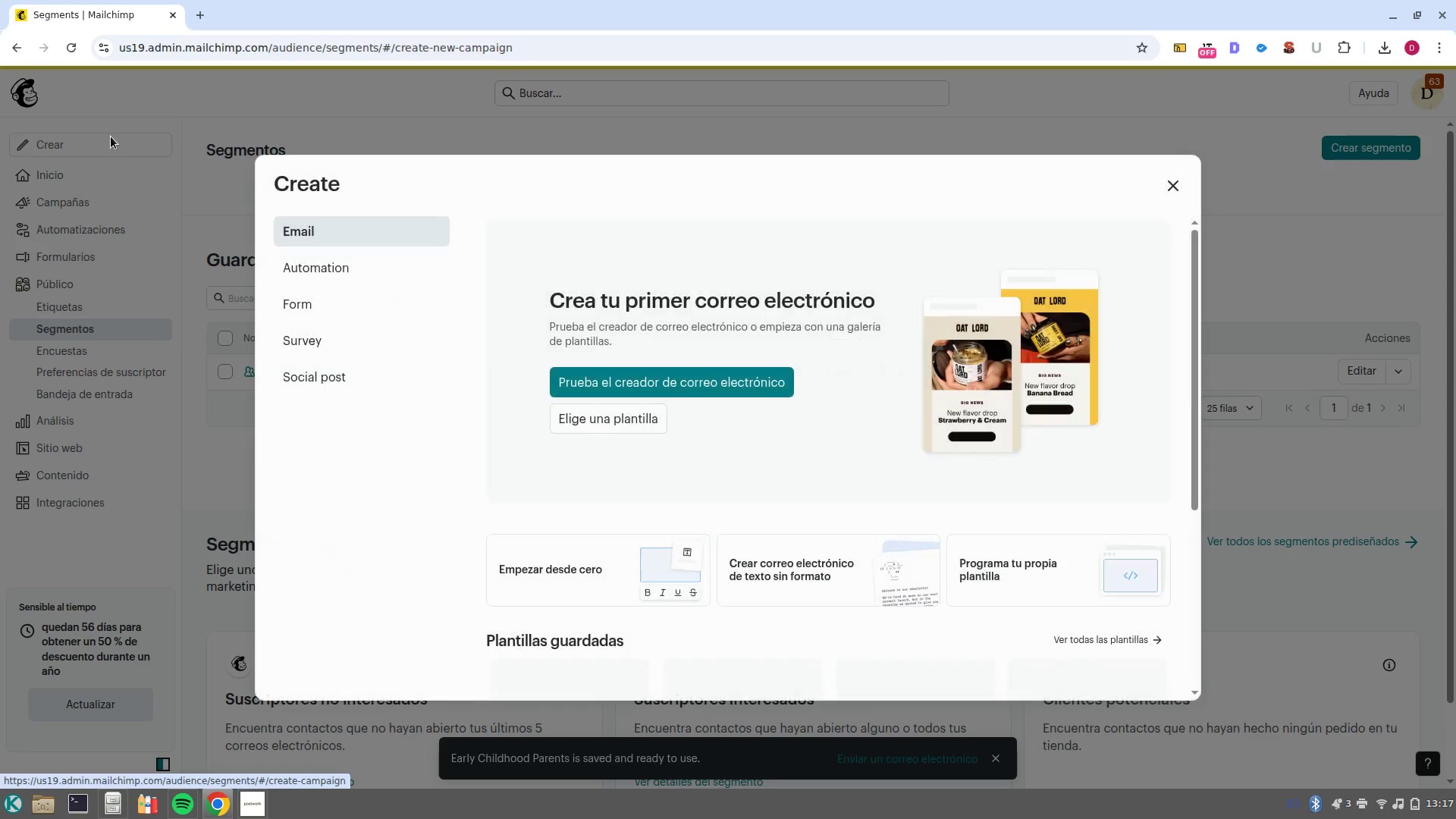 
left_click([372, 270])
 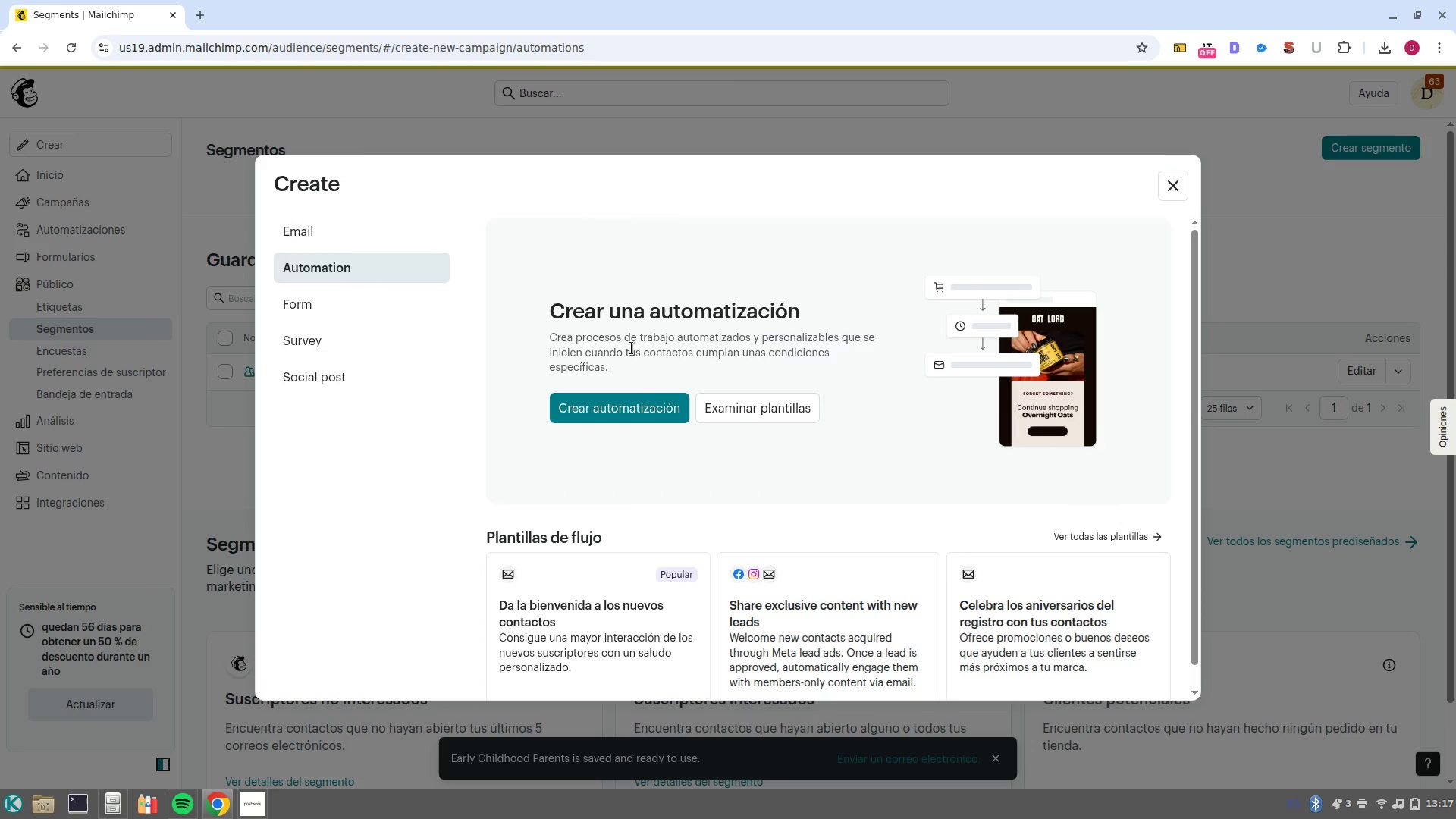 
scroll: coordinate [397, 322], scroll_direction: down, amount: 2.0
 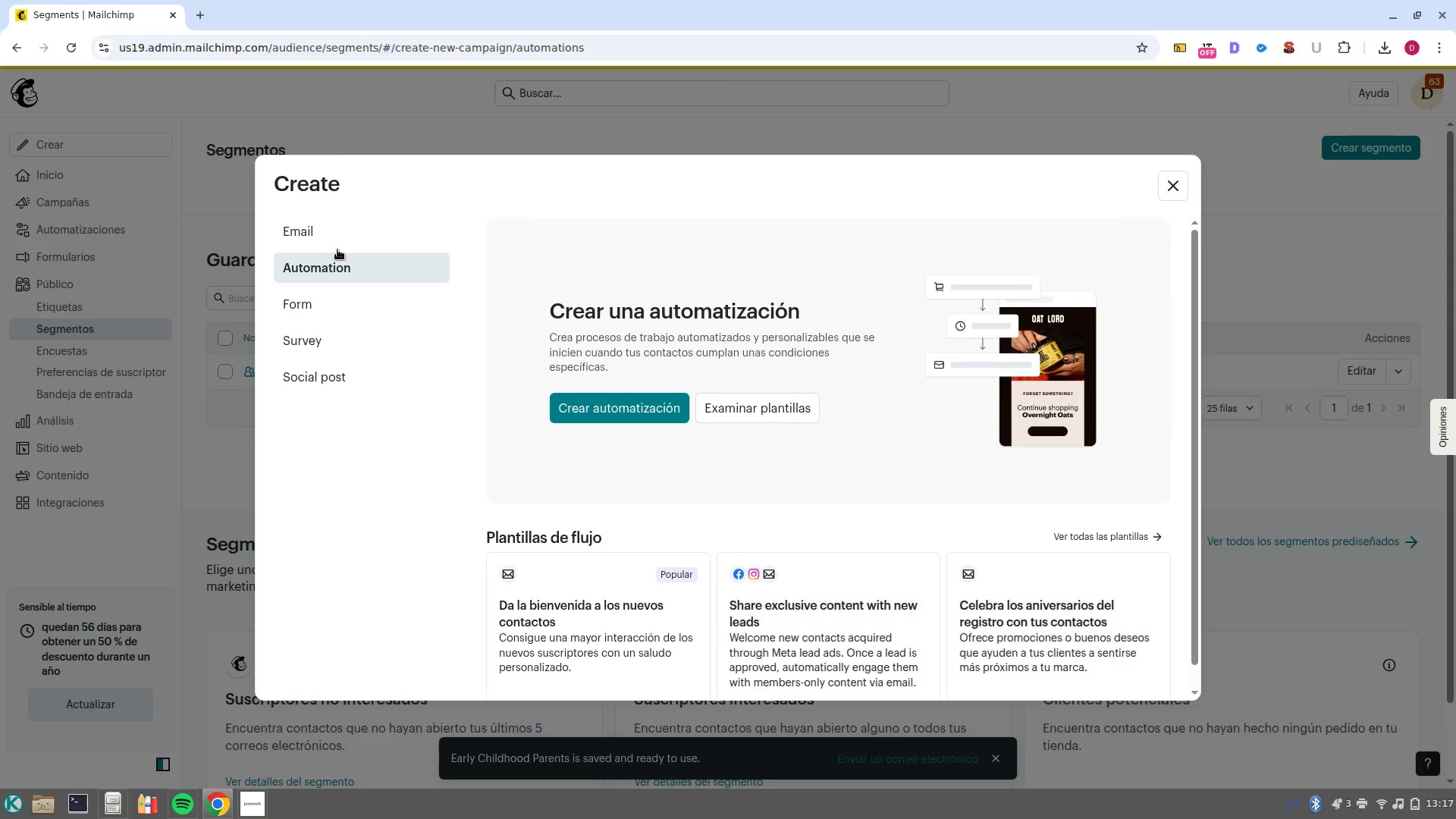 
left_click([343, 240])
 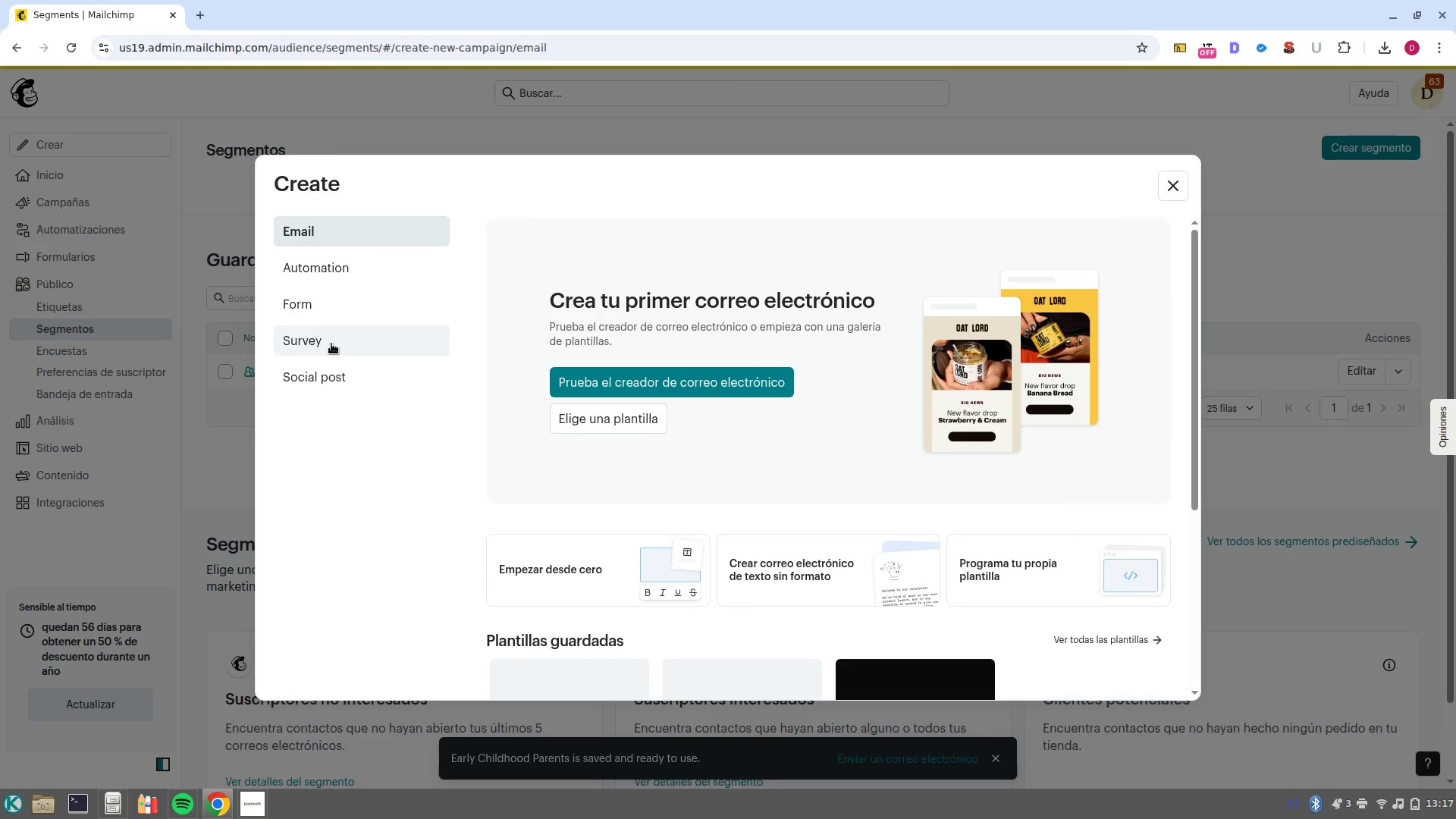 
left_click([333, 322])
 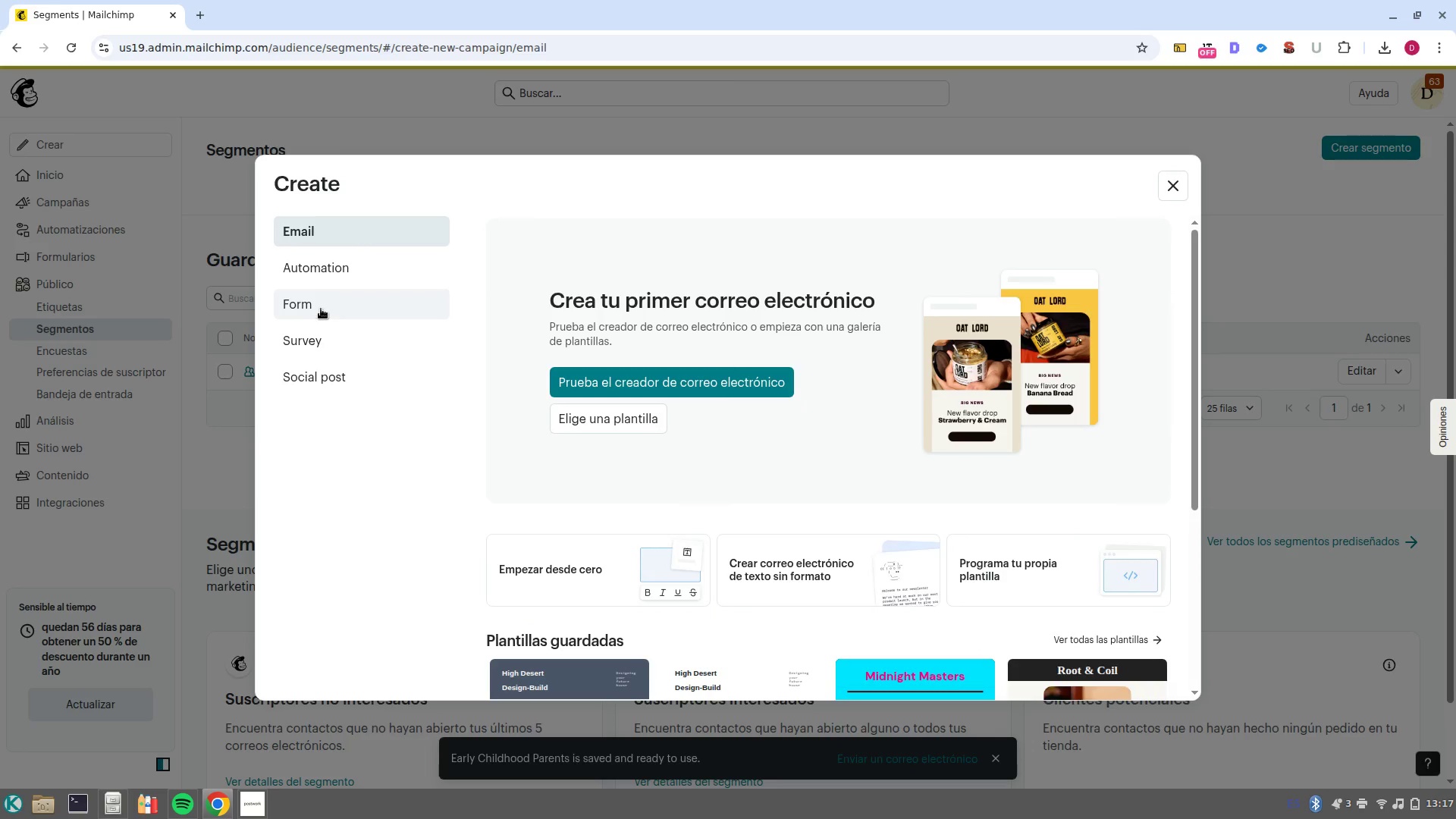 
left_click([318, 308])
 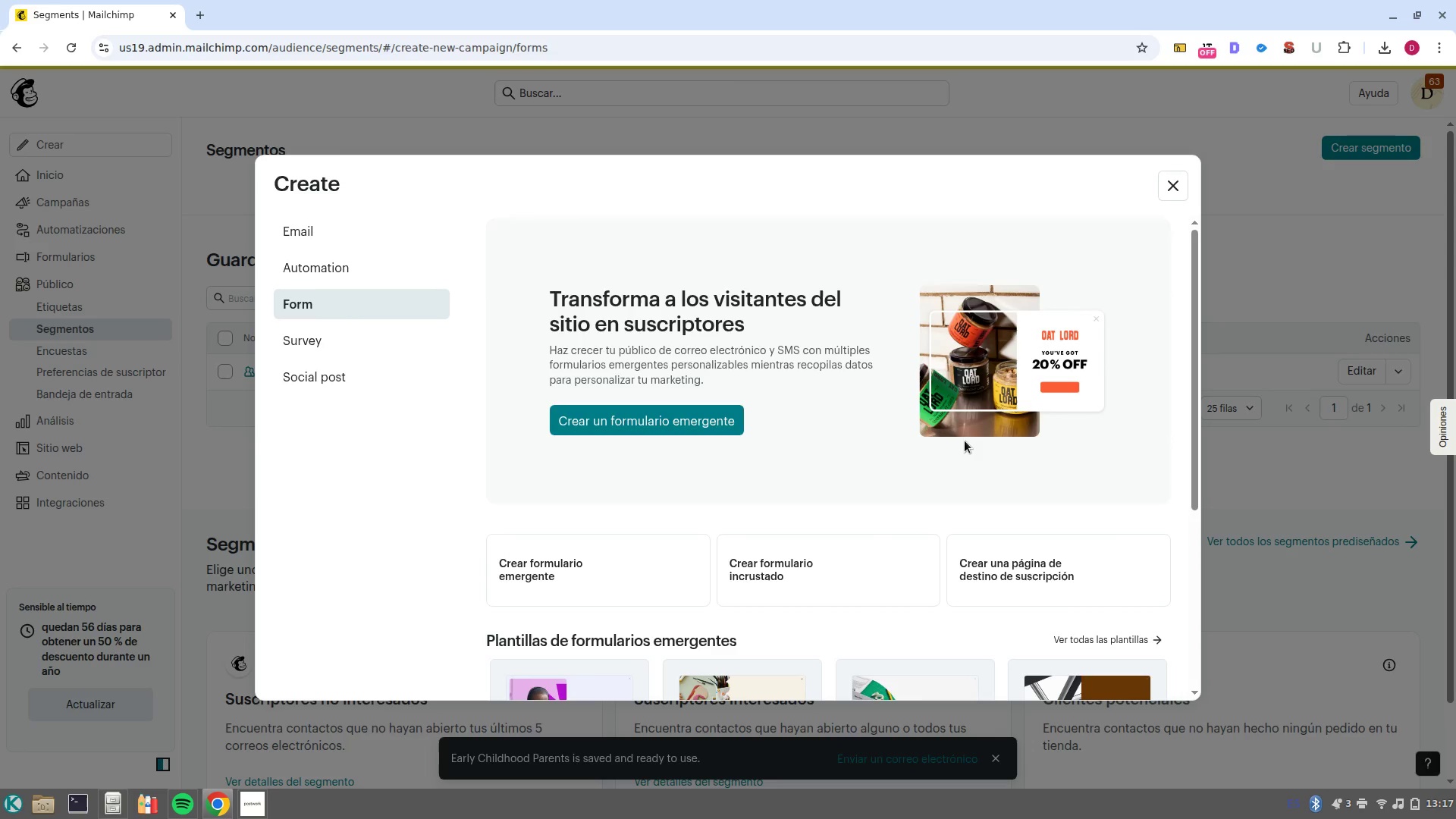 
scroll: coordinate [962, 471], scroll_direction: down, amount: 3.0
 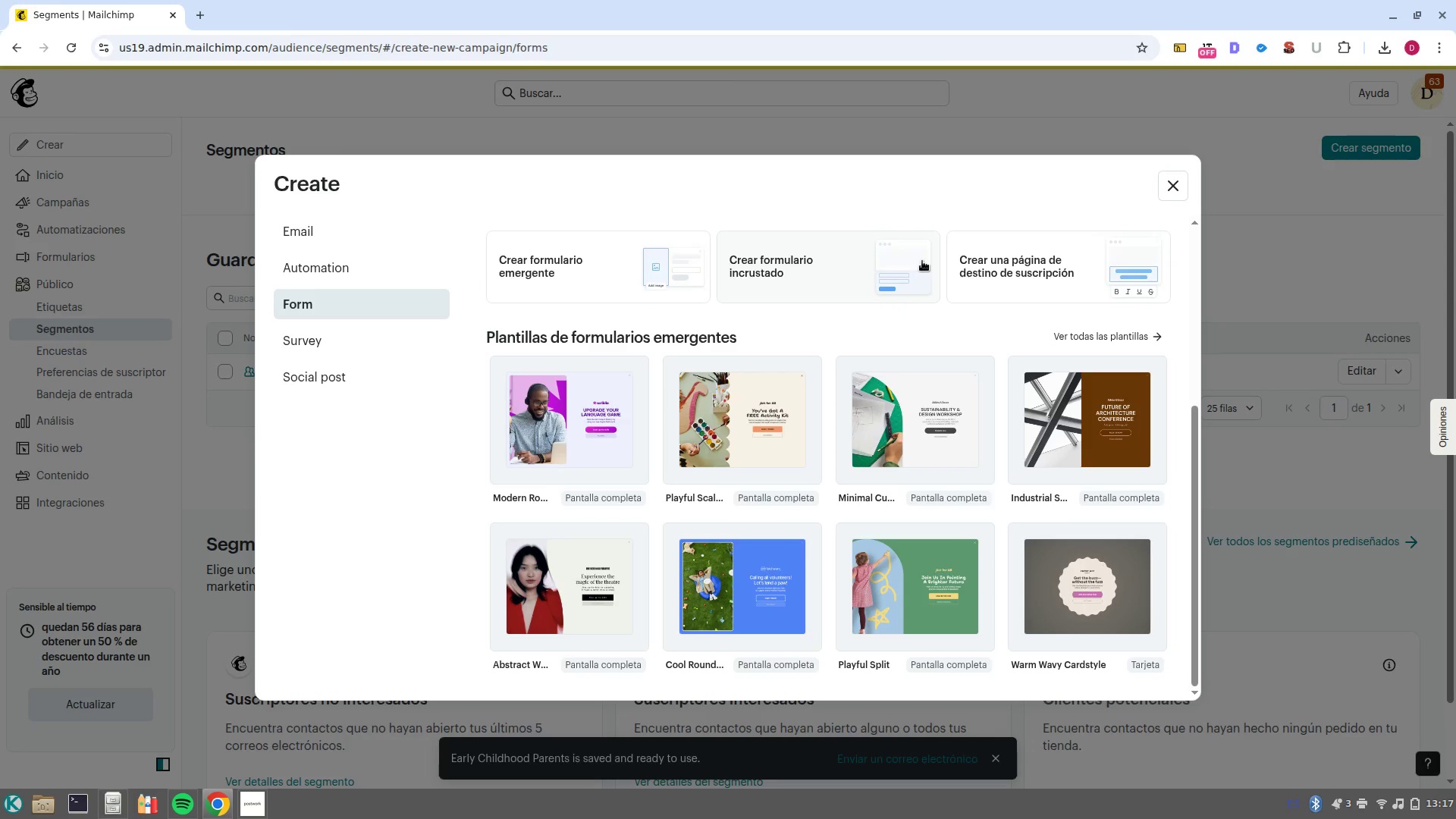 
wait(11.3)
 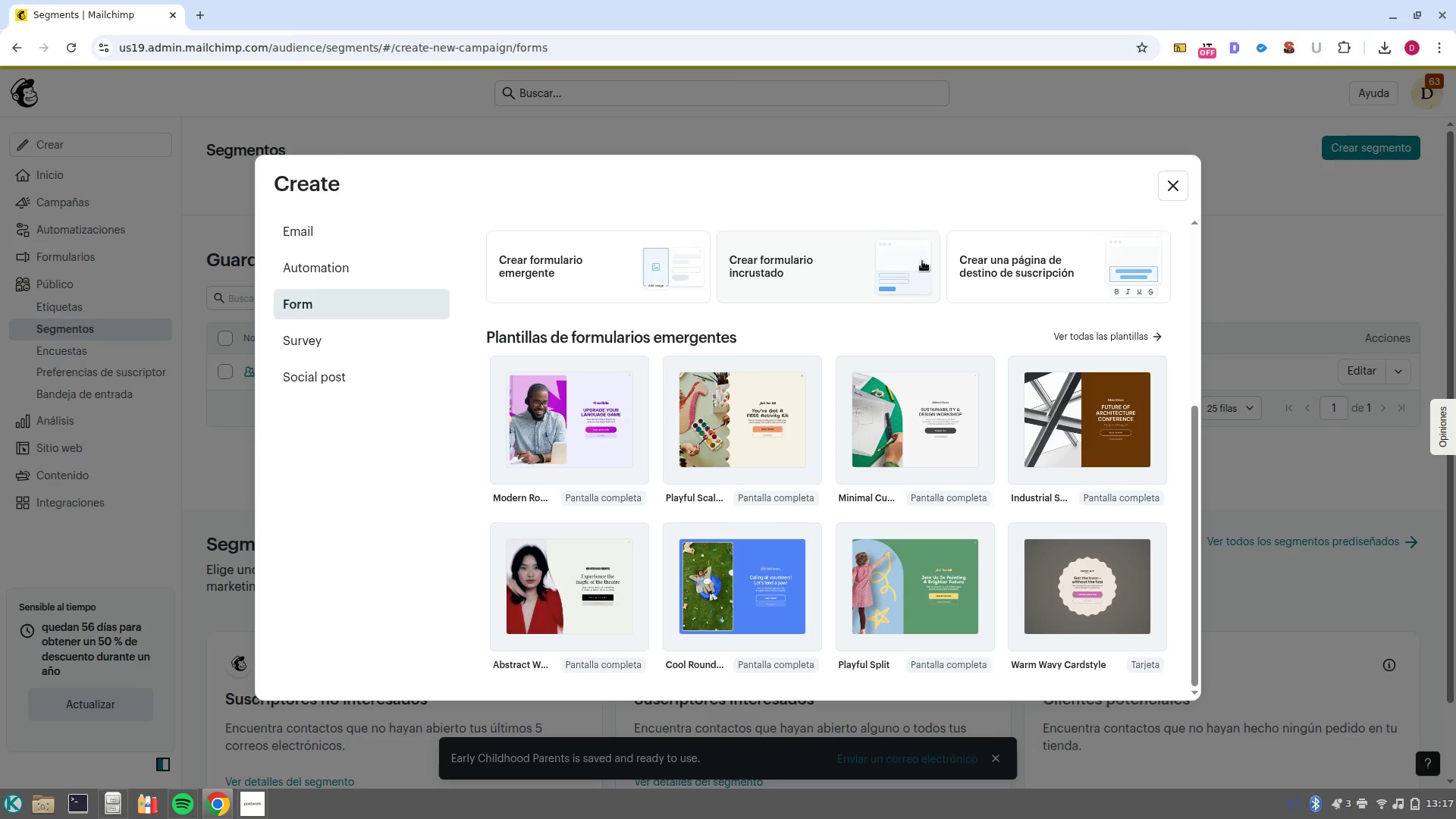 
left_click([1046, 288])
 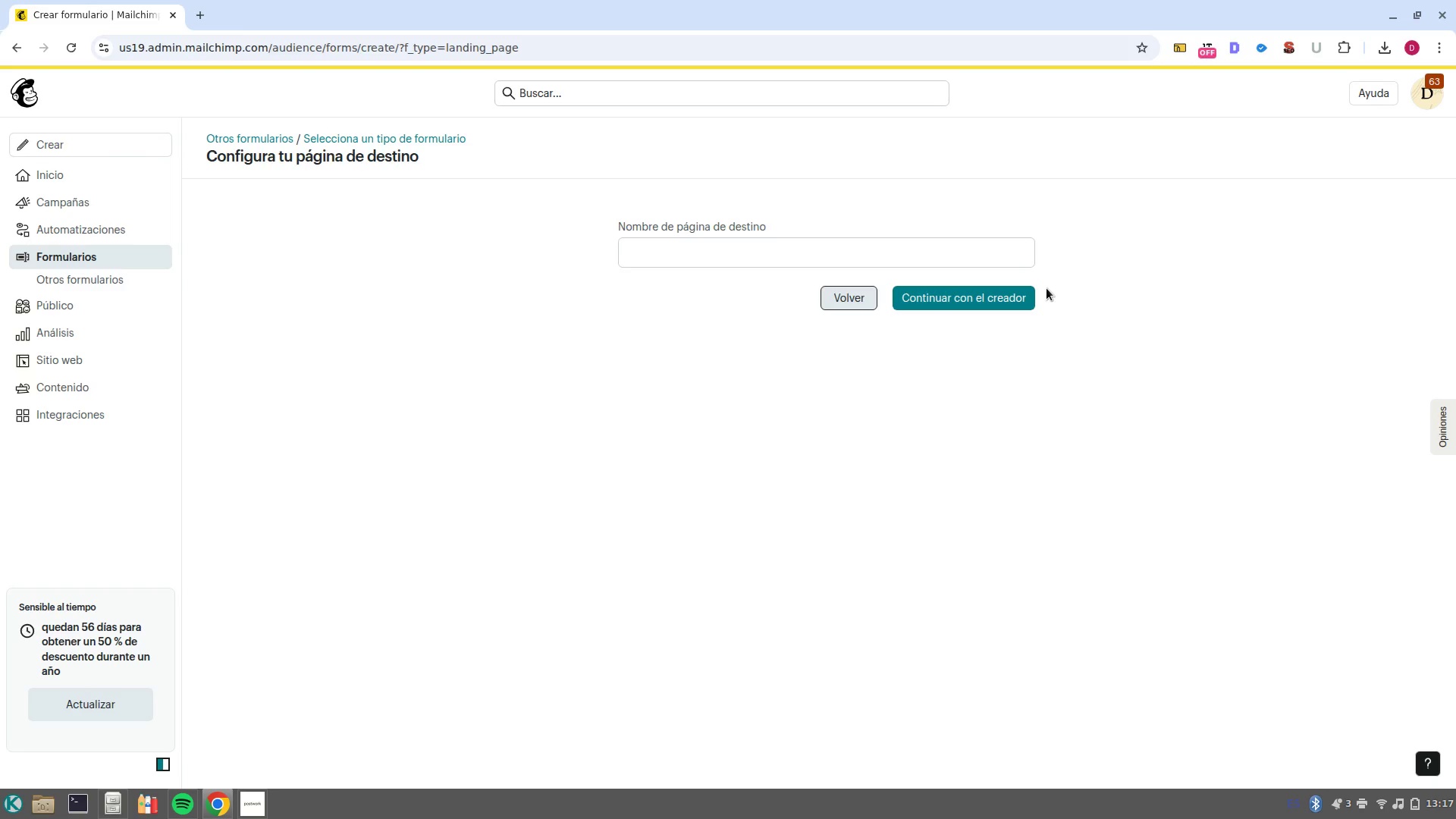 
wait(26.51)
 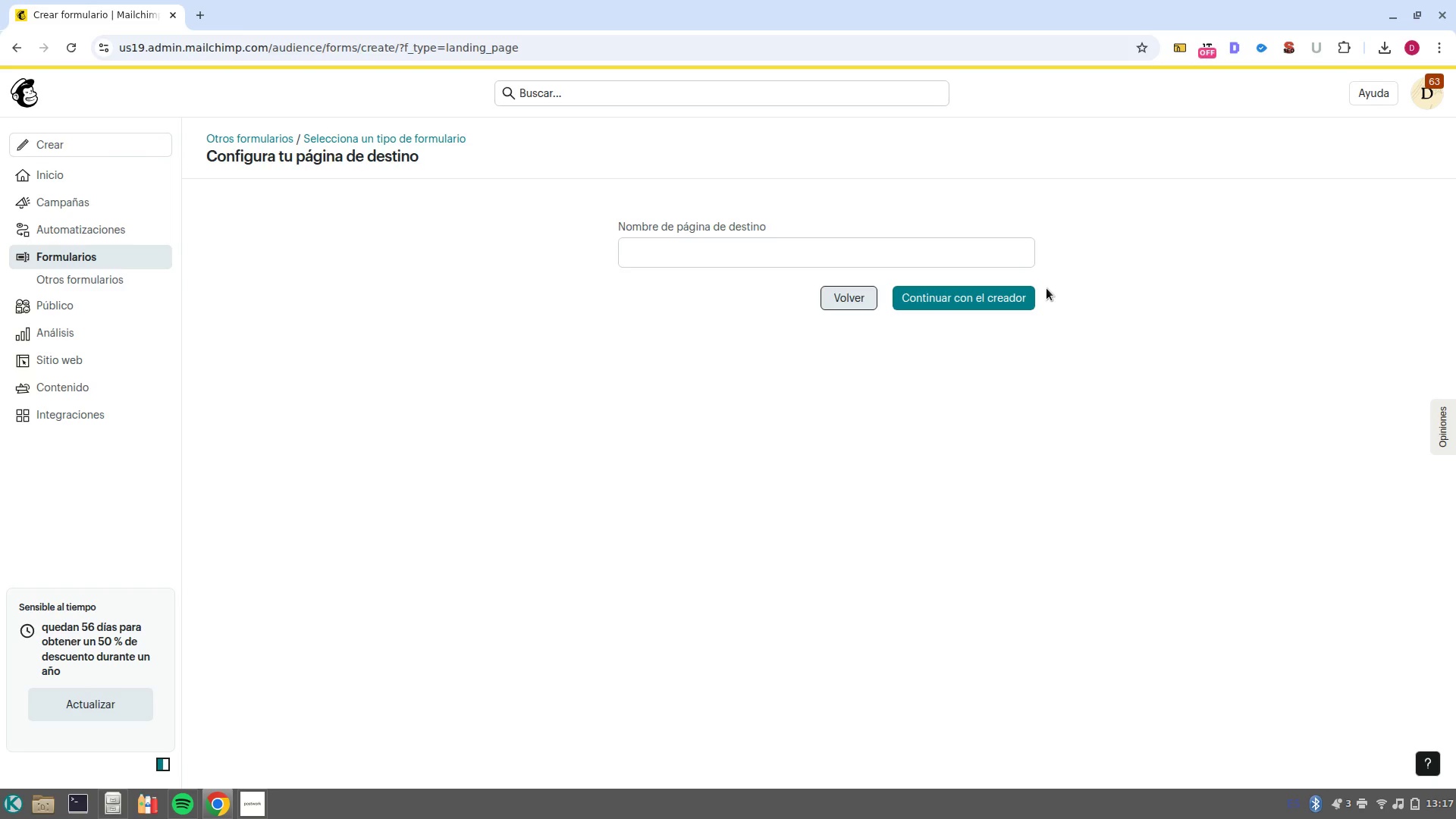 
left_click([1019, 258])
 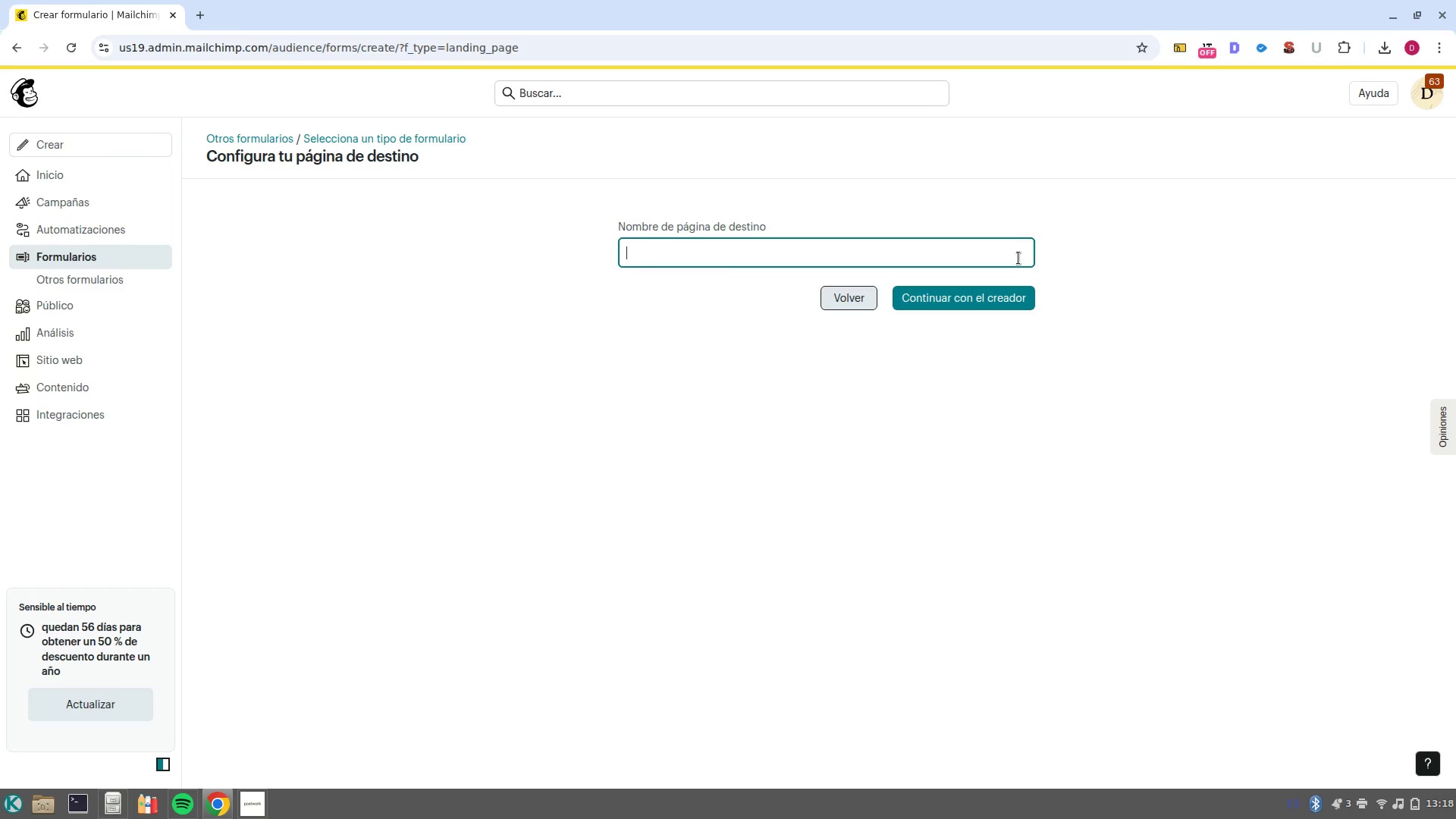 
type(Blogp)
key(Backspace)
type( post )
 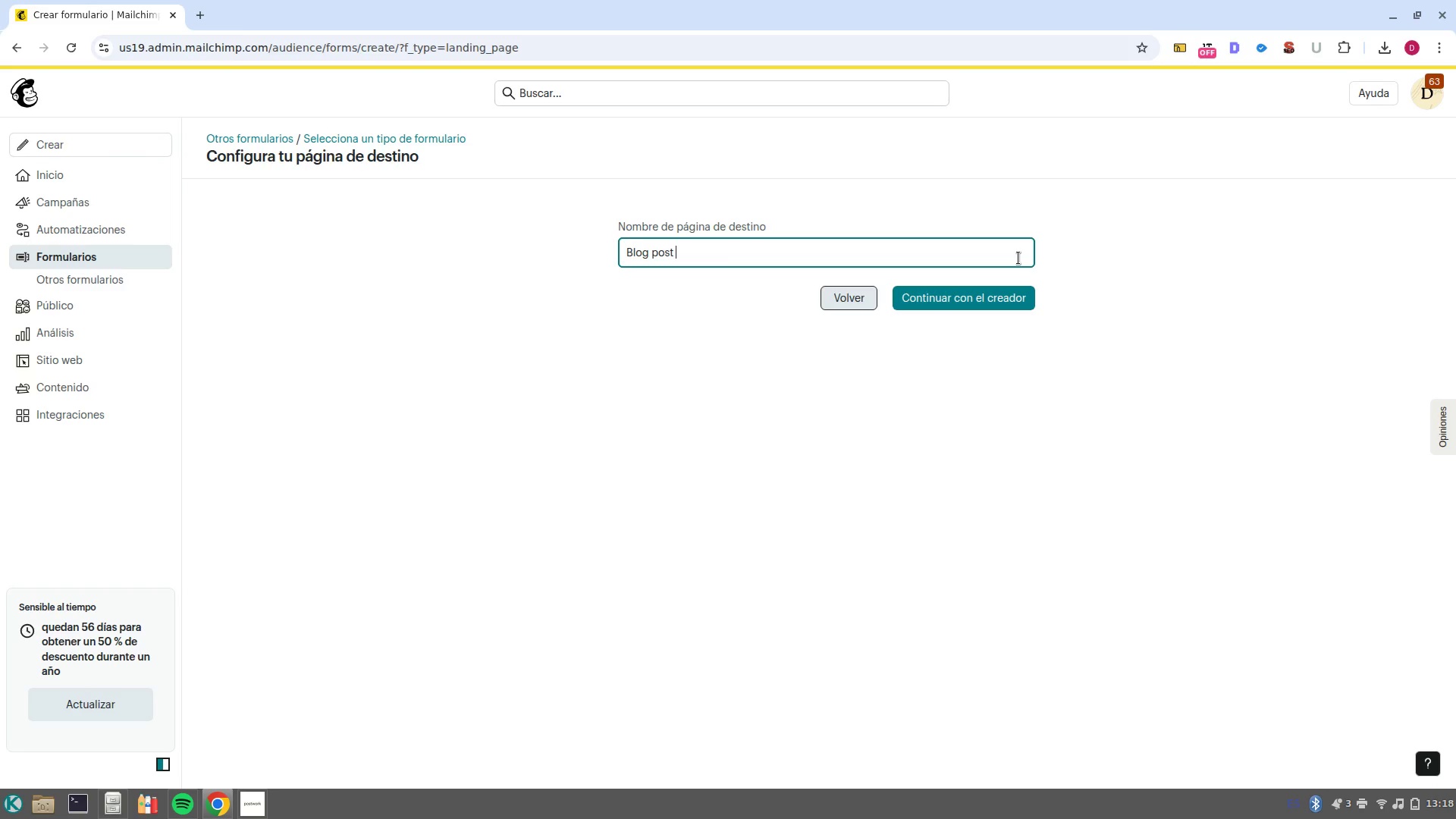 
key(Control+Shift+V)
 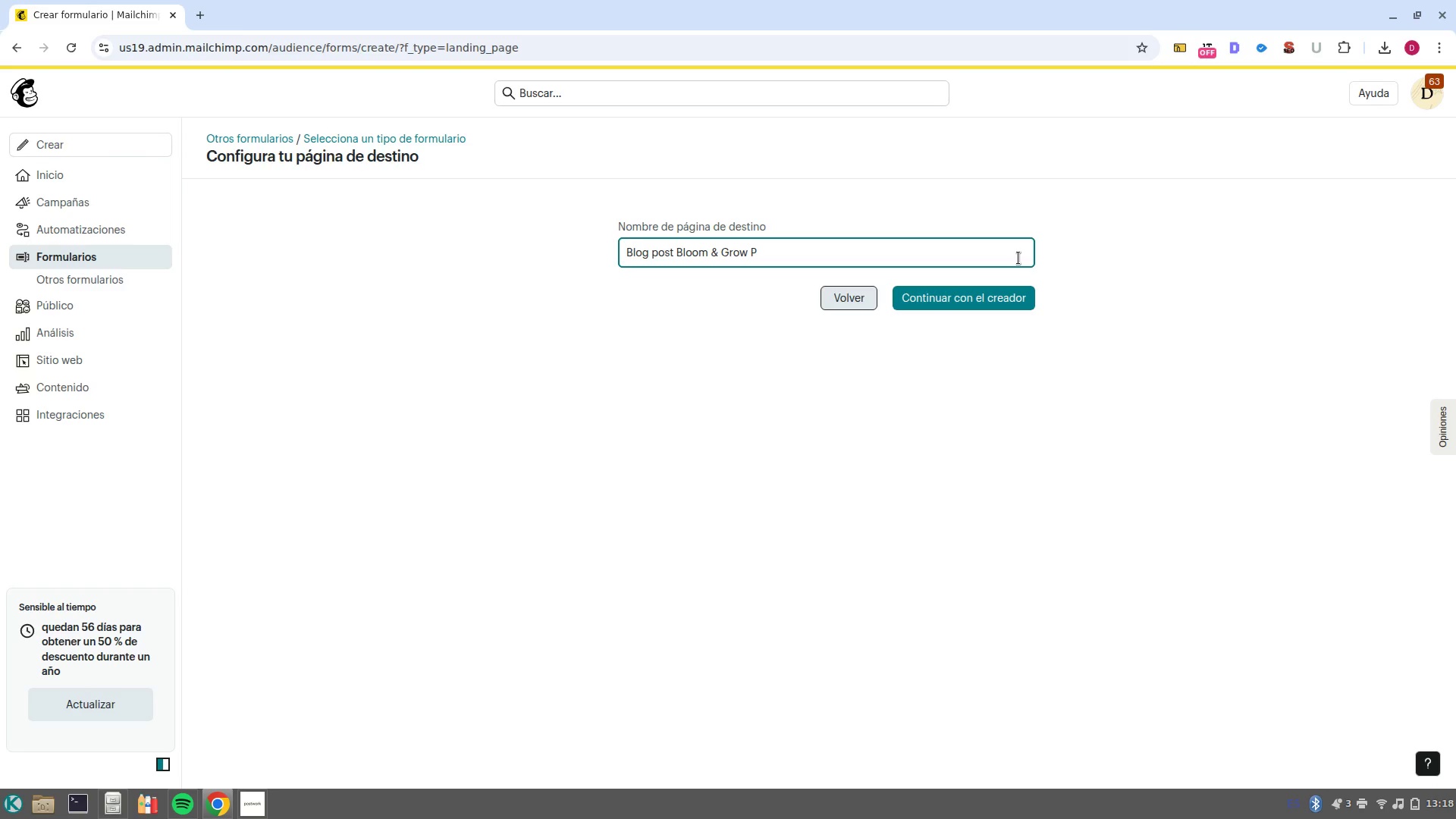 
key(Backspace)
 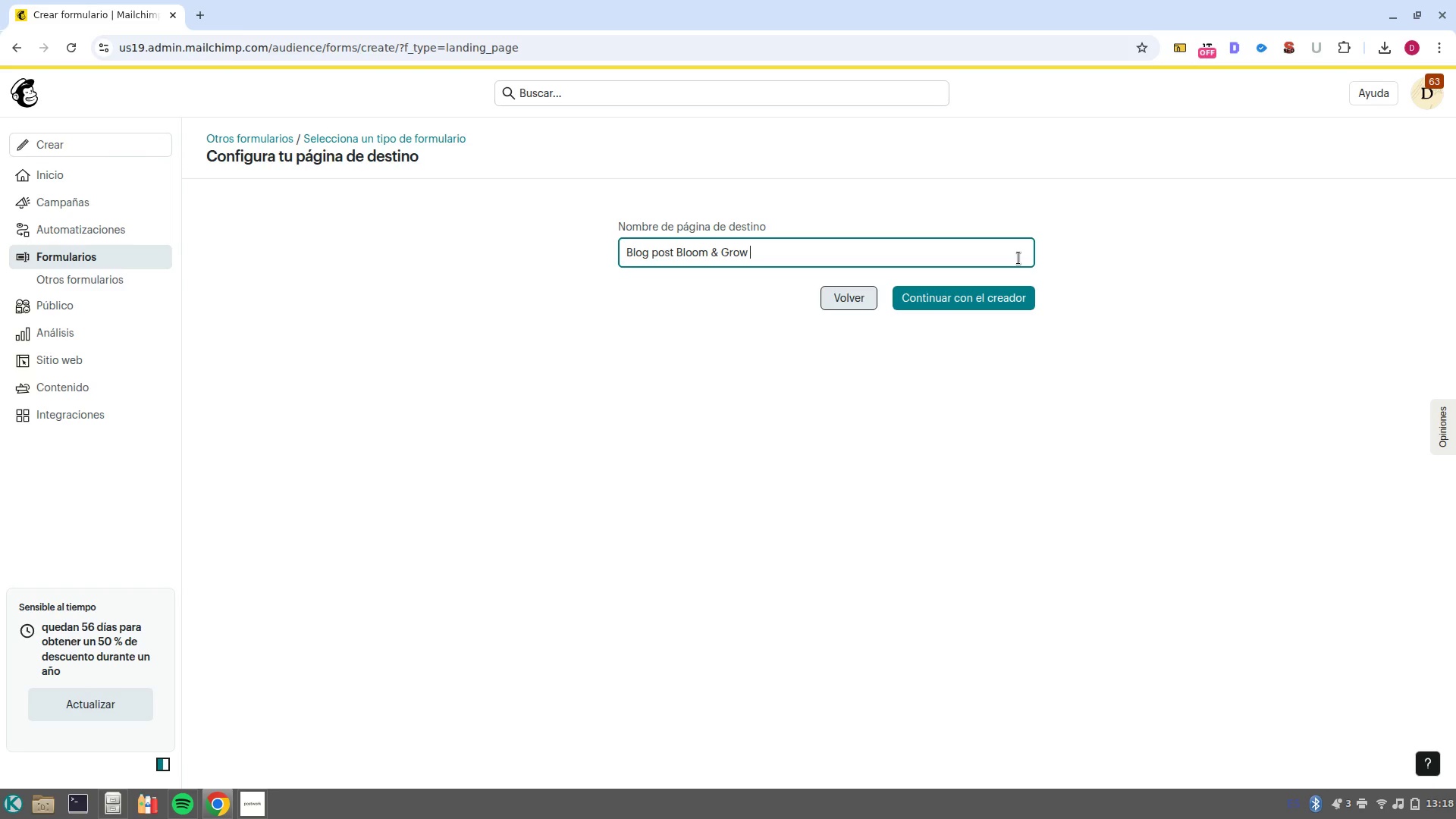 
key(NumpadEnter)
 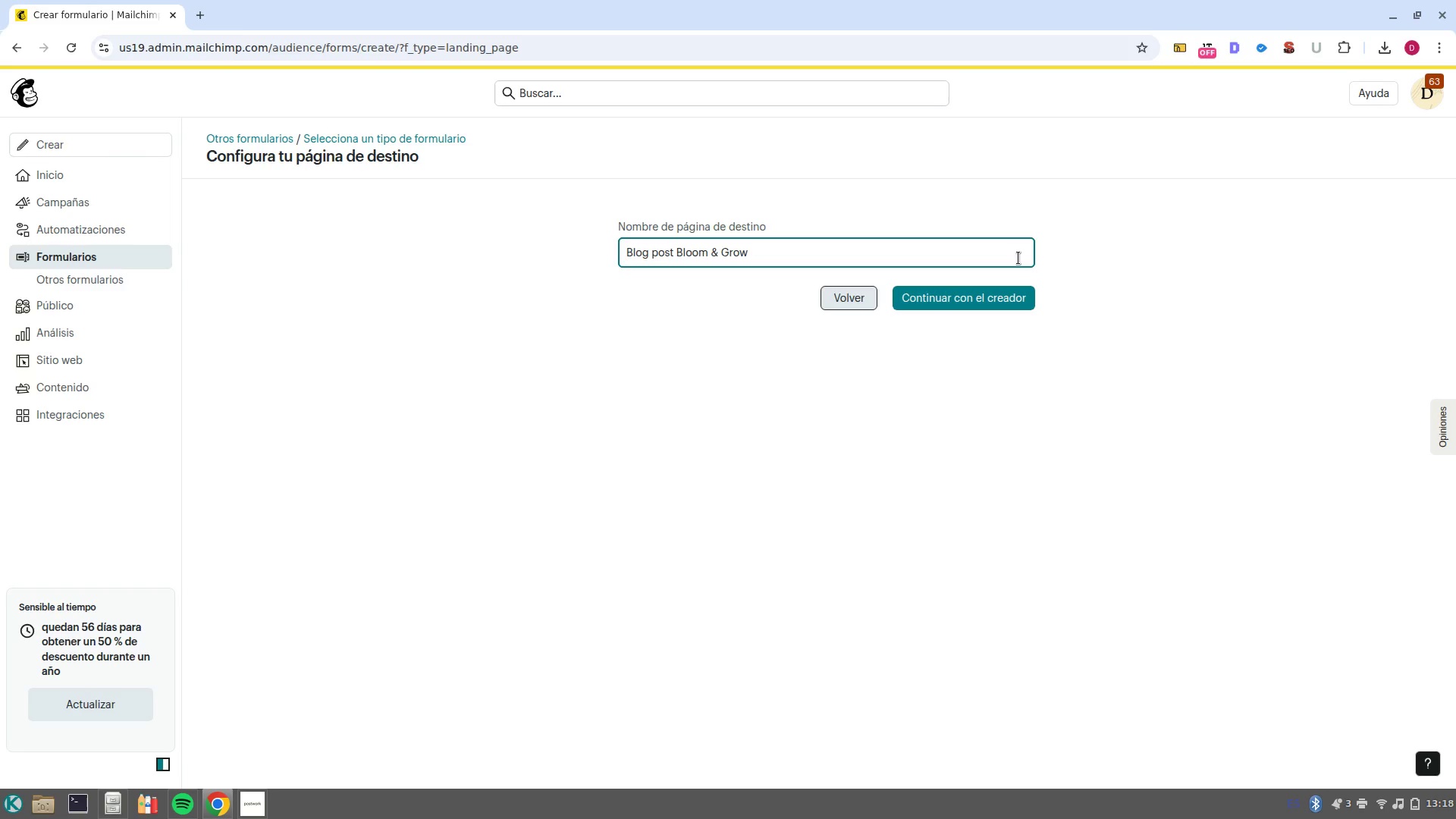 
wait(9.17)
 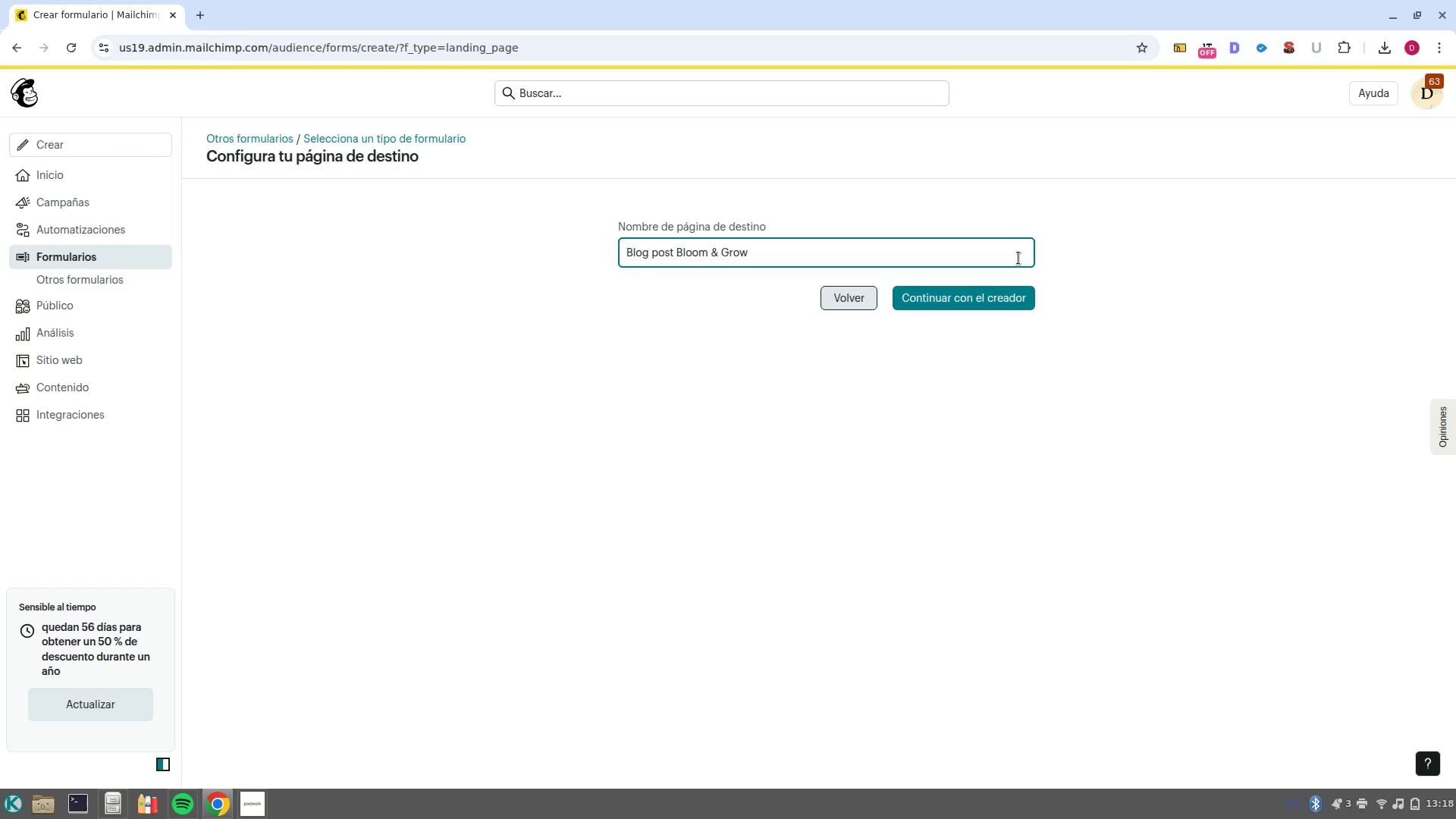 
left_click([959, 306])
 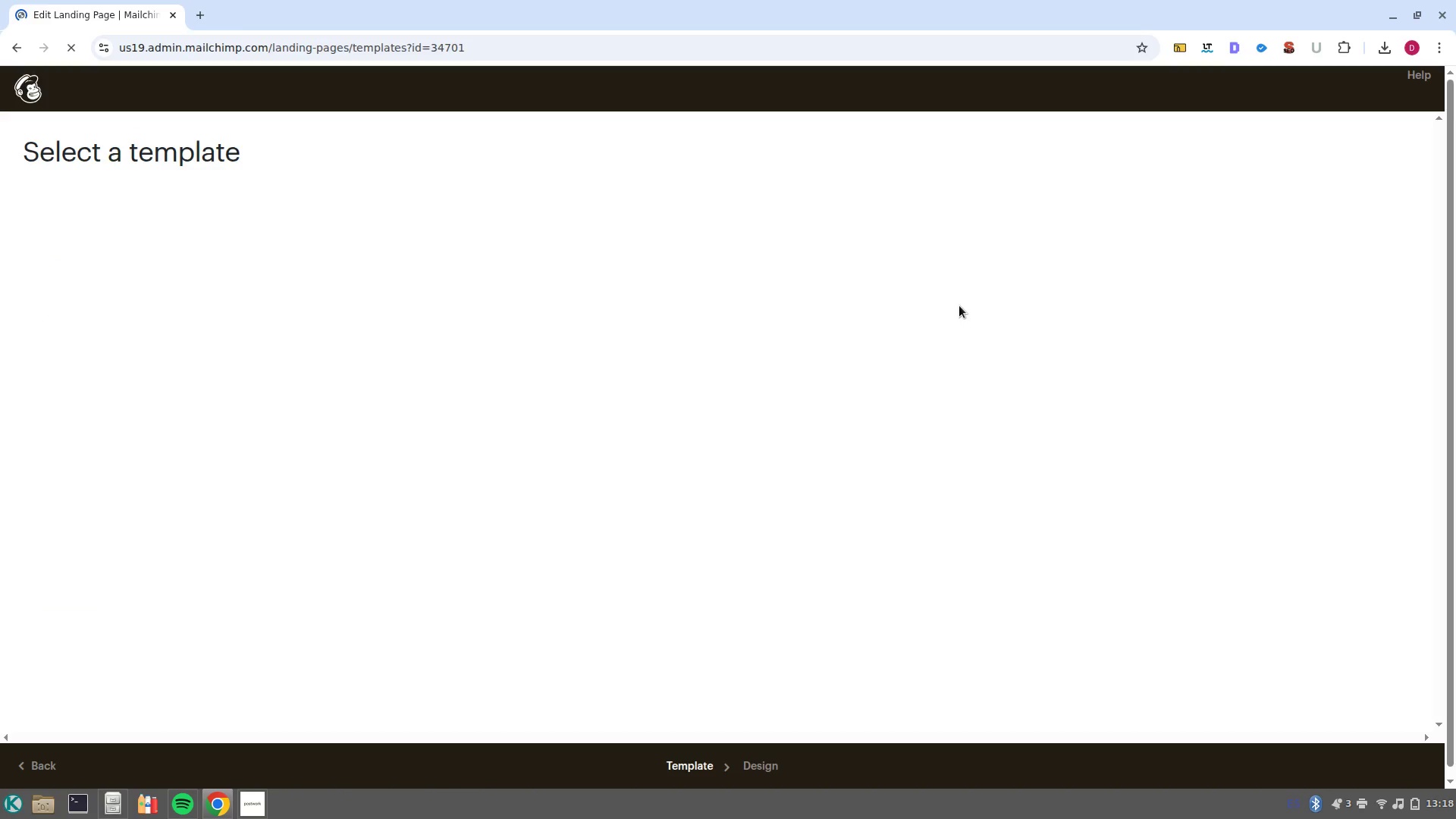 
wait(8.35)
 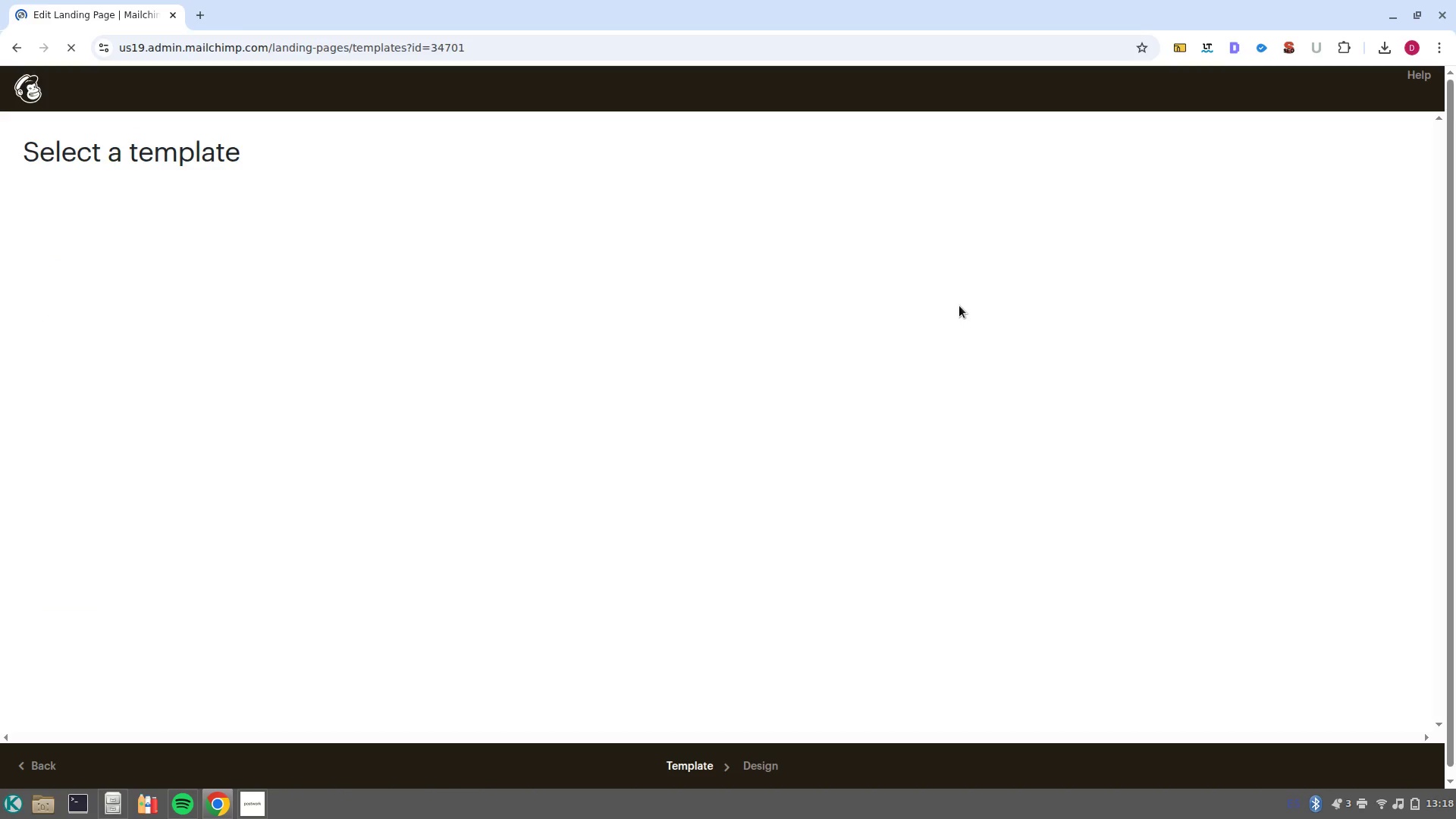 
left_click([162, 307])
 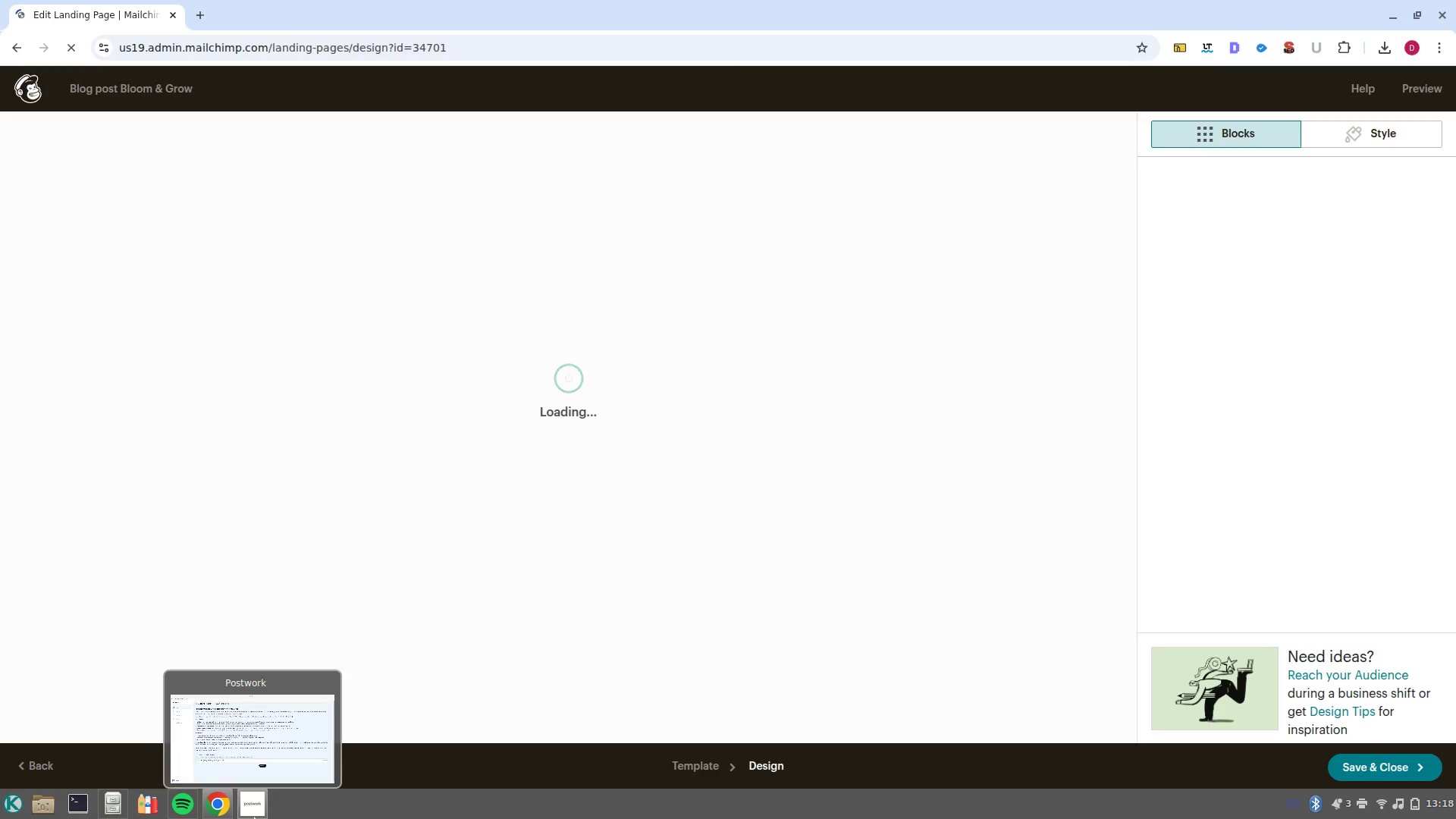 
left_click([261, 758])